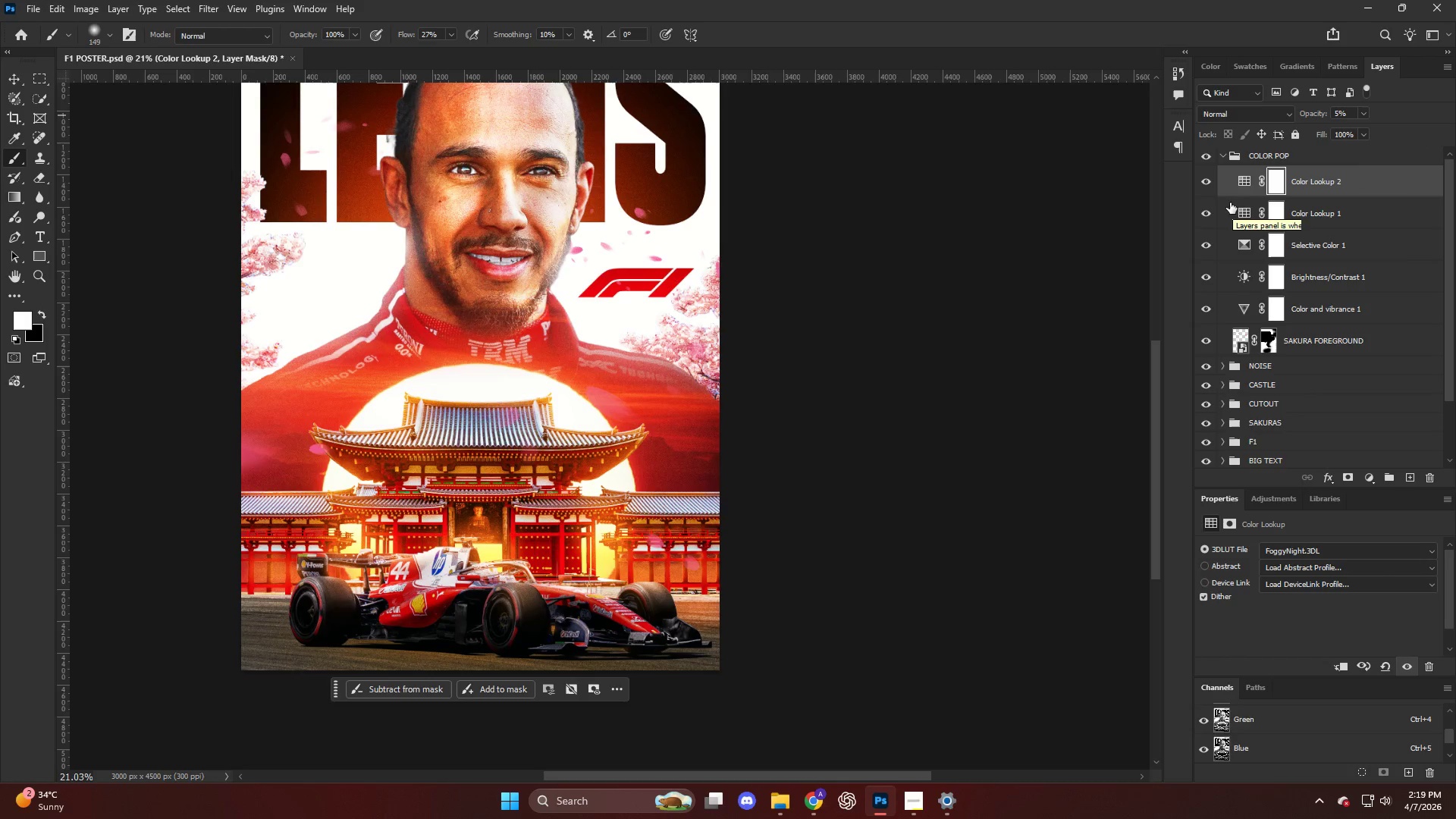 
double_click([1202, 188])
 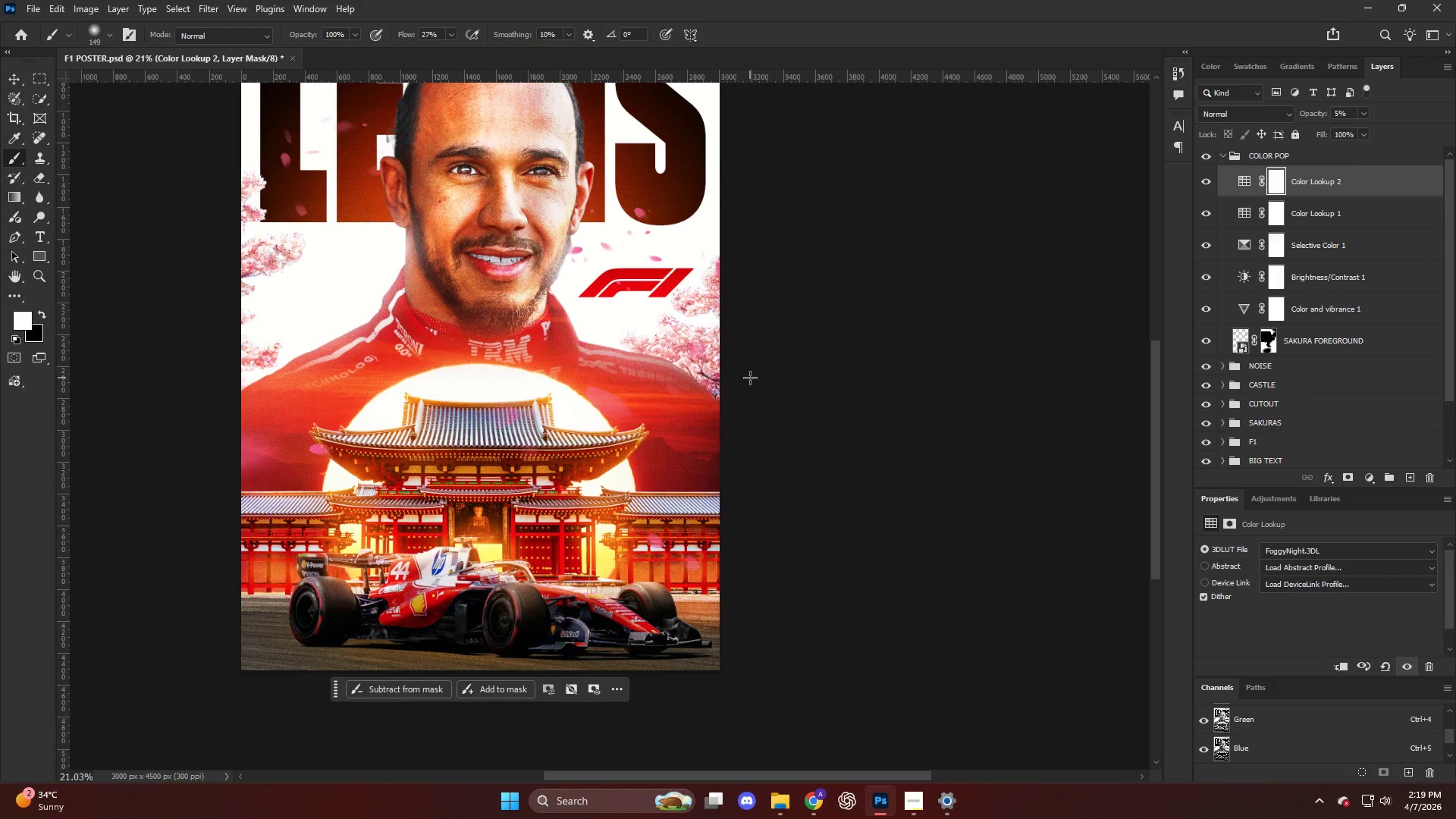 
scroll: coordinate [571, 422], scroll_direction: down, amount: 1.0
 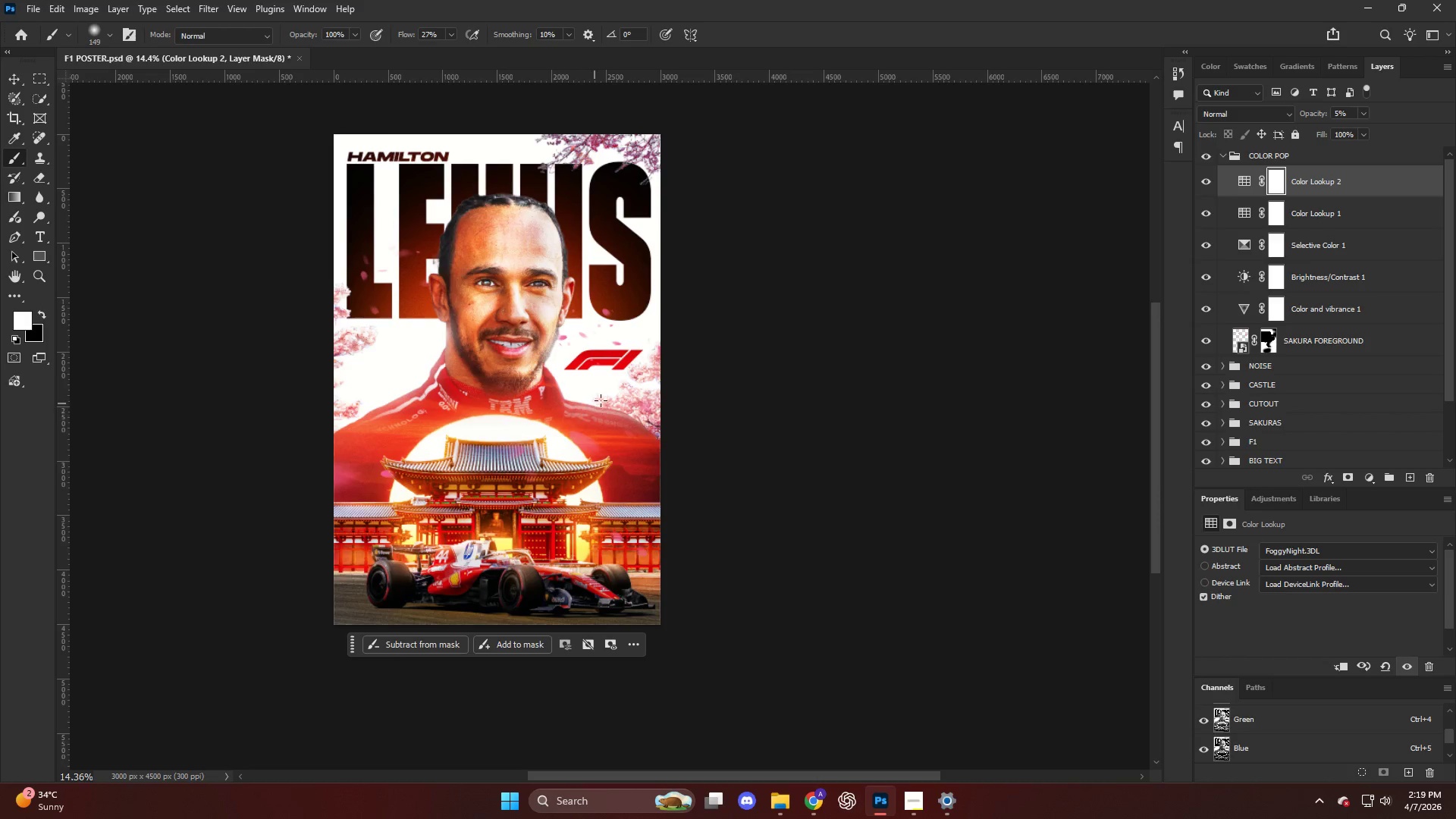 
key(Alt+AltLeft)
 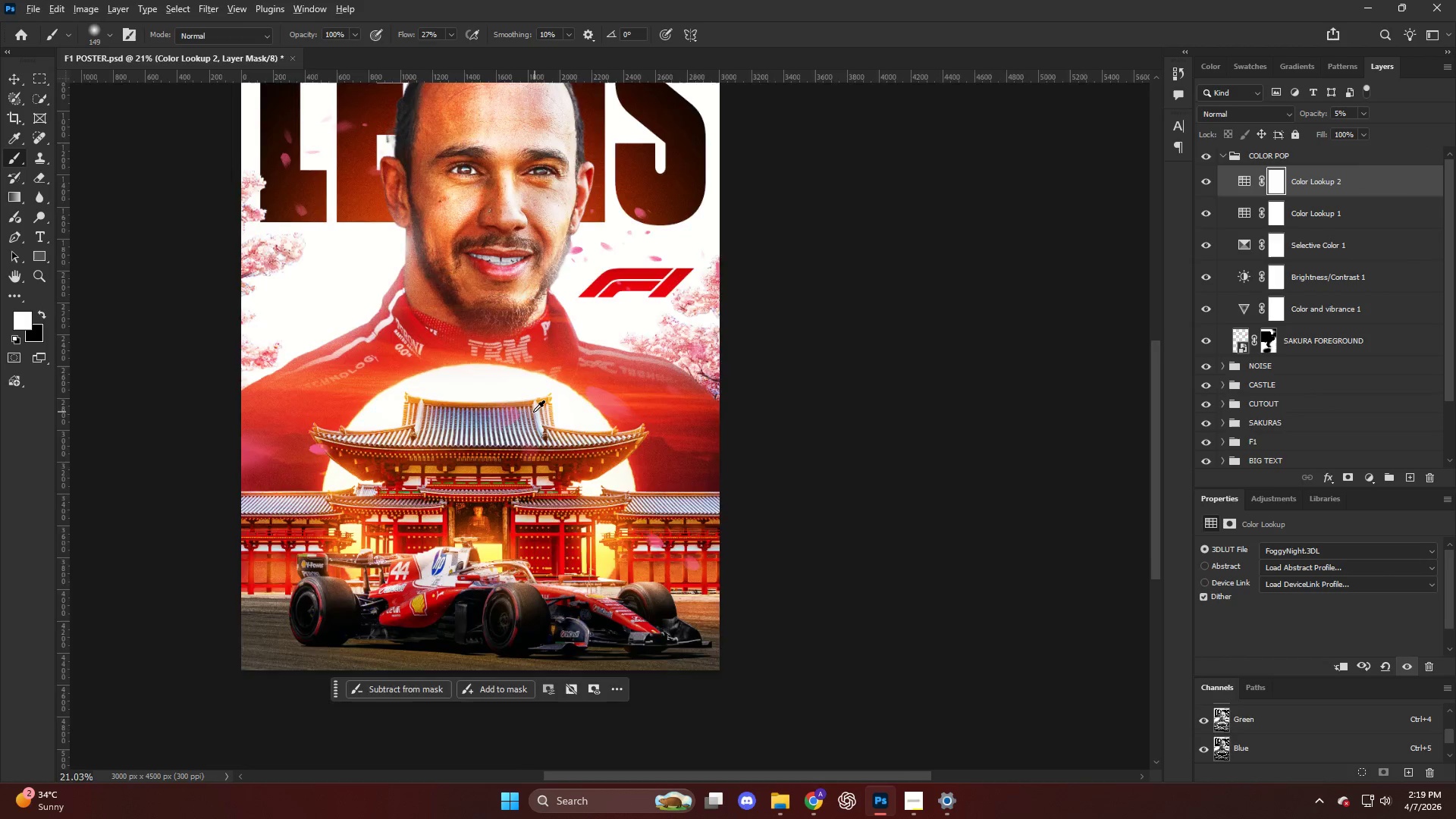 
key(CapsLock)
 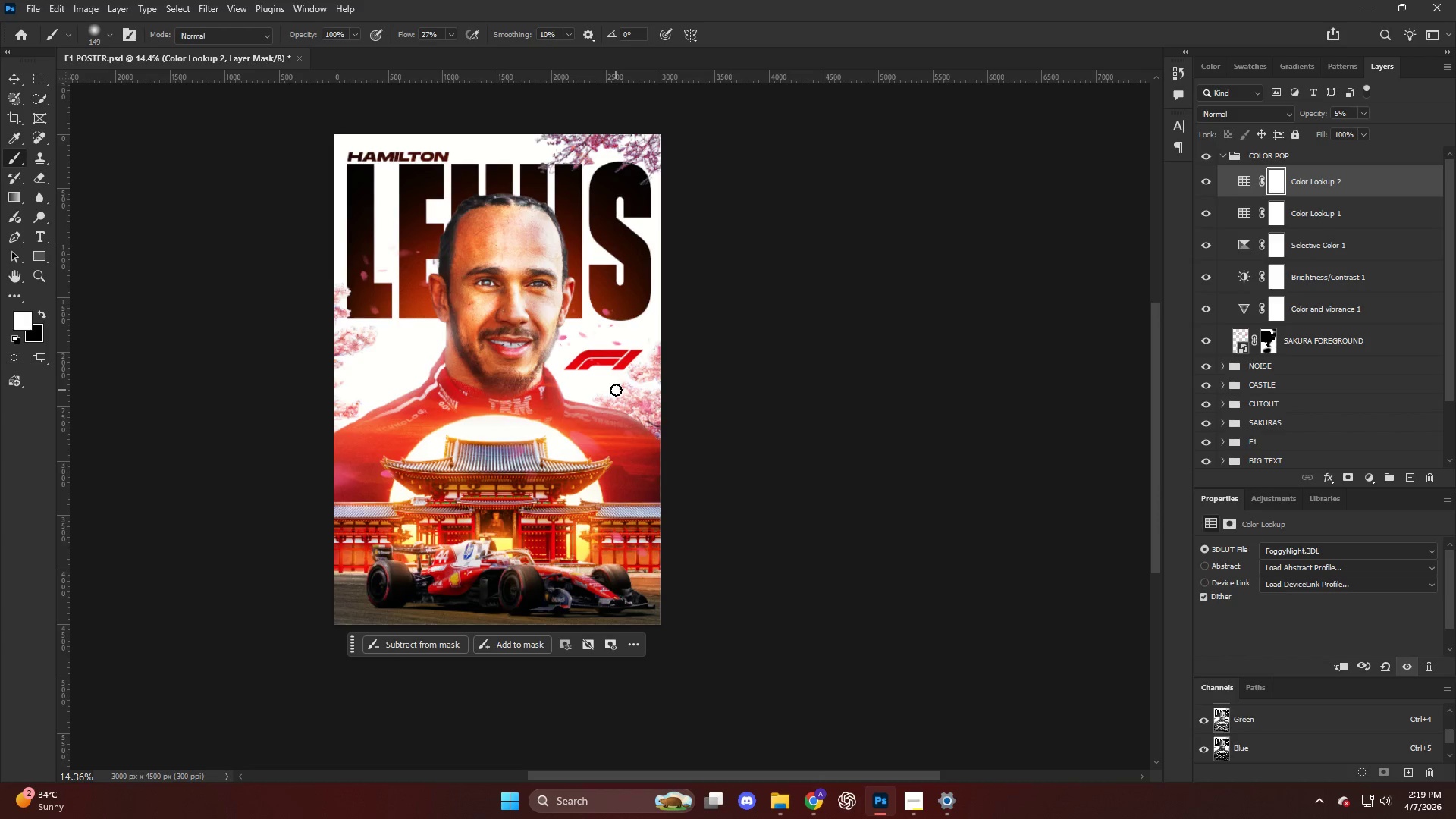 
scroll: coordinate [617, 385], scroll_direction: up, amount: 1.0
 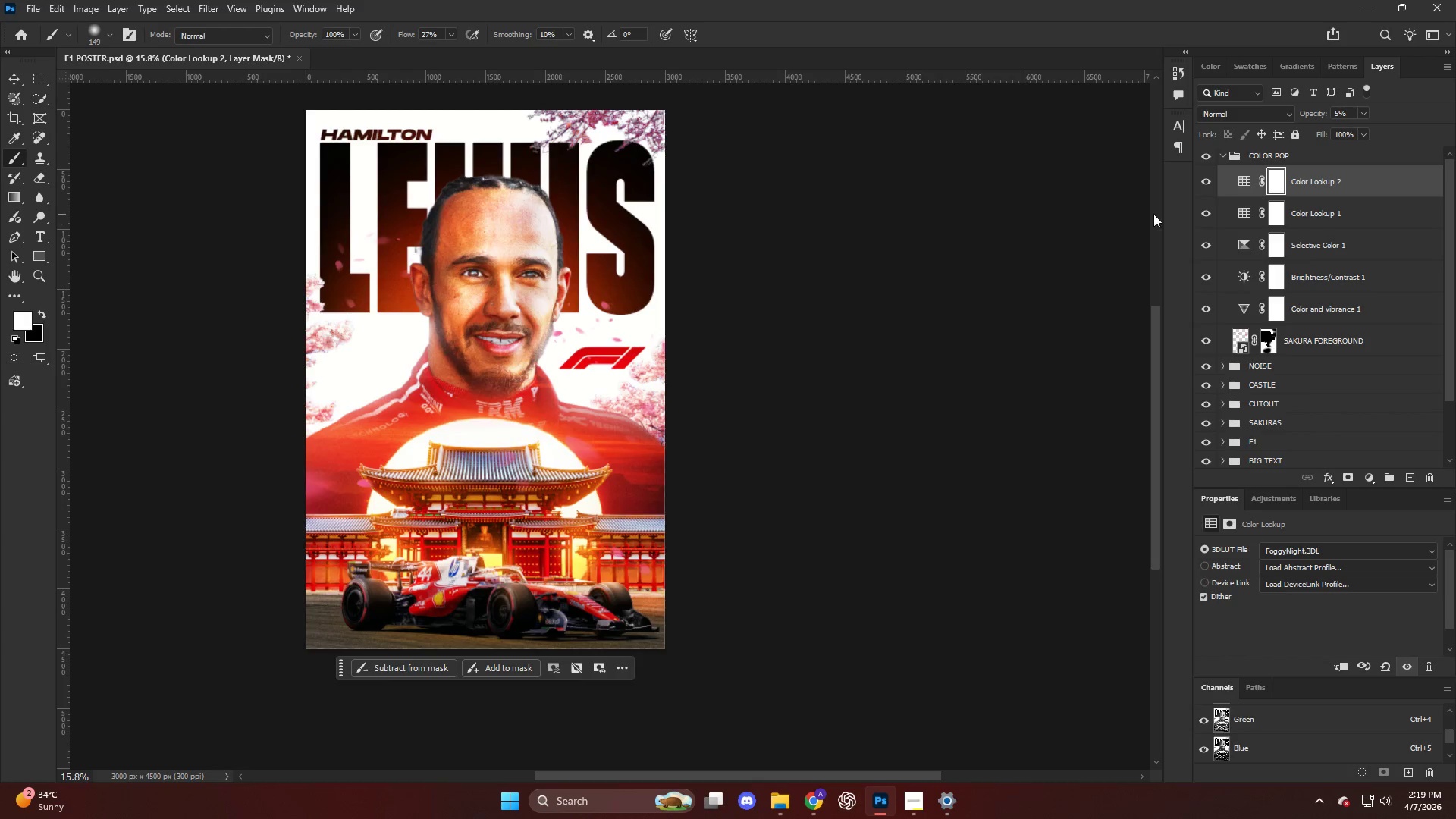 
key(Alt+AltLeft)
 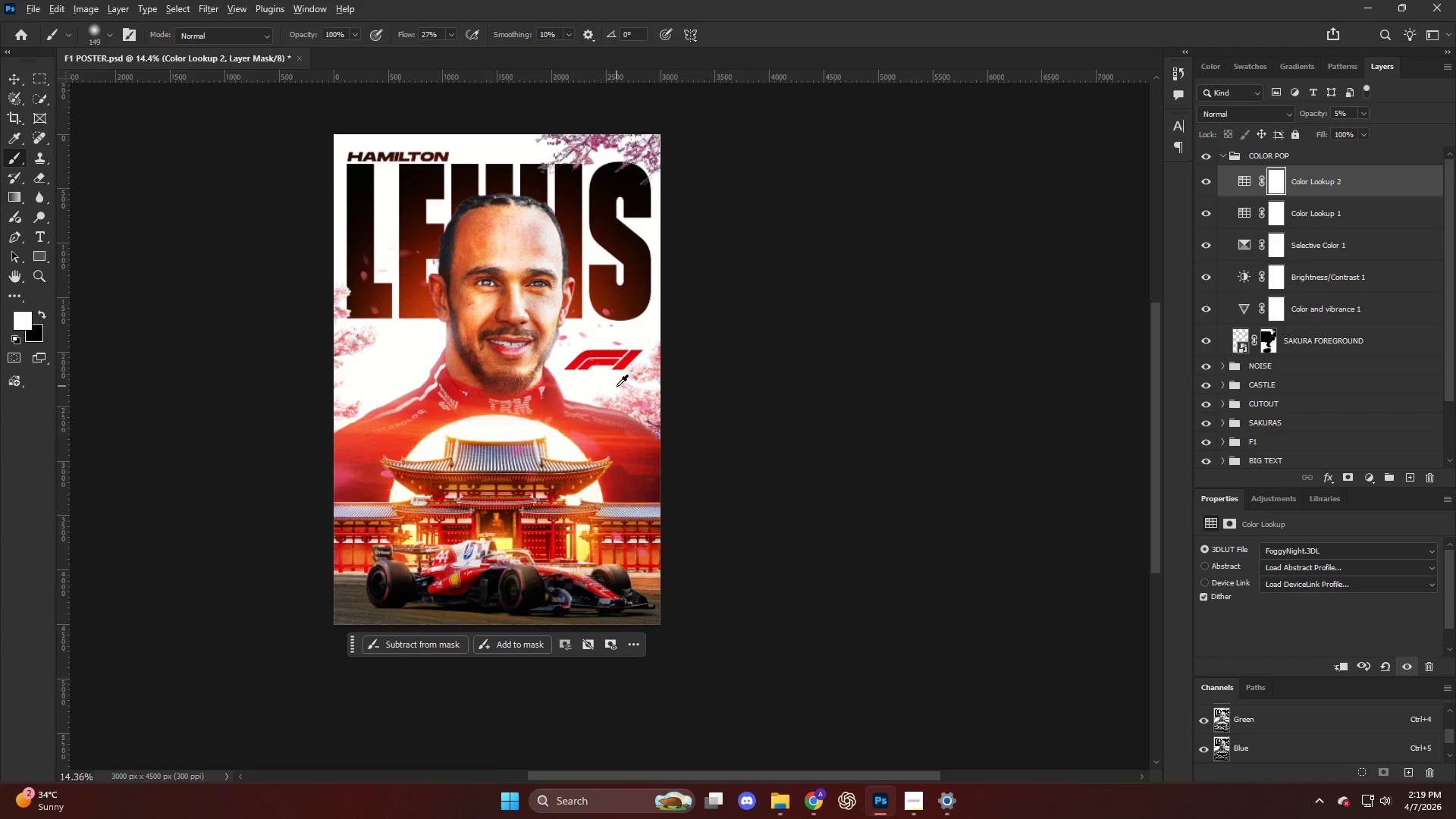 
hold_key(key=AltLeft, duration=0.31)
 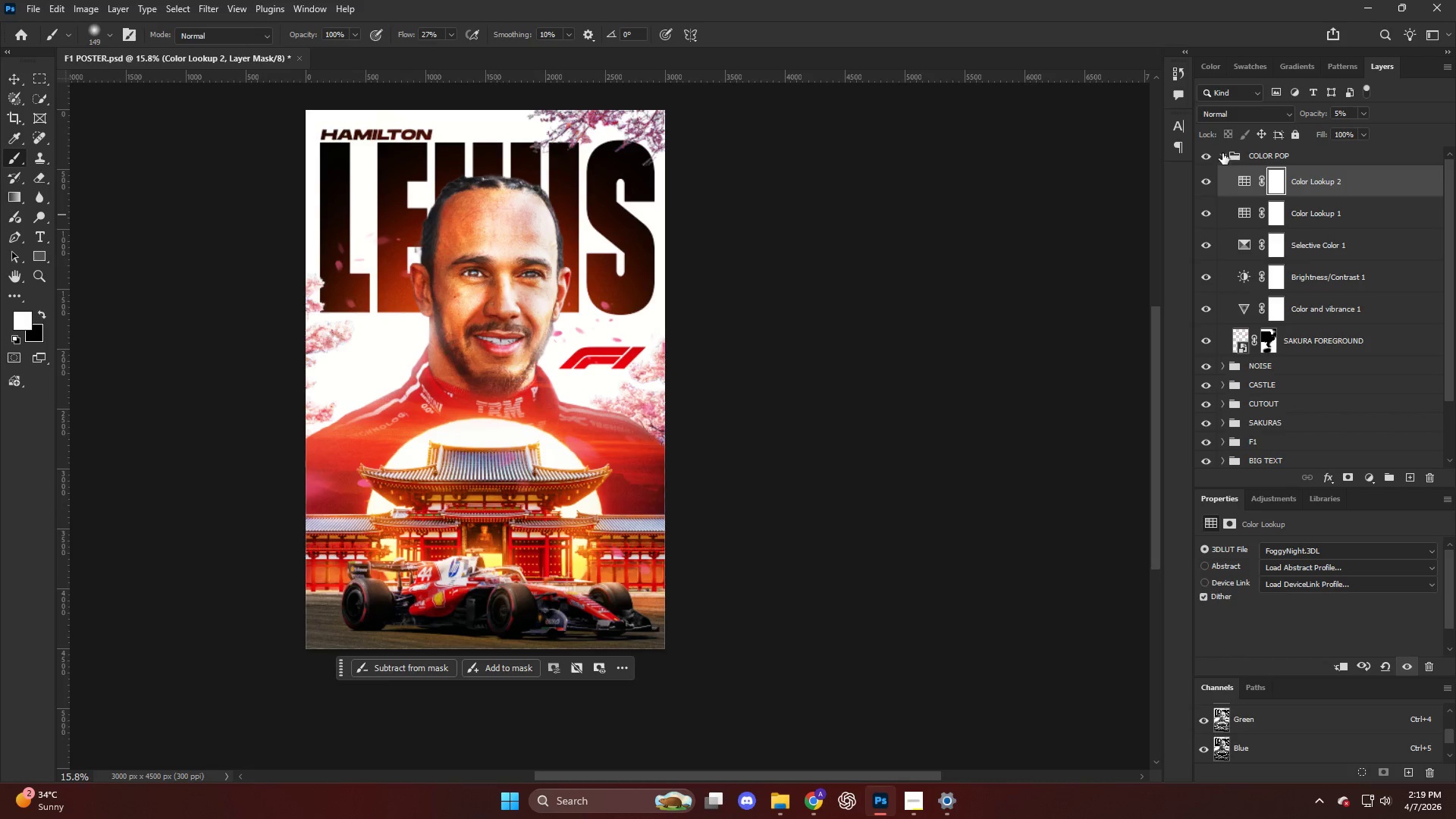 
left_click([1224, 152])
 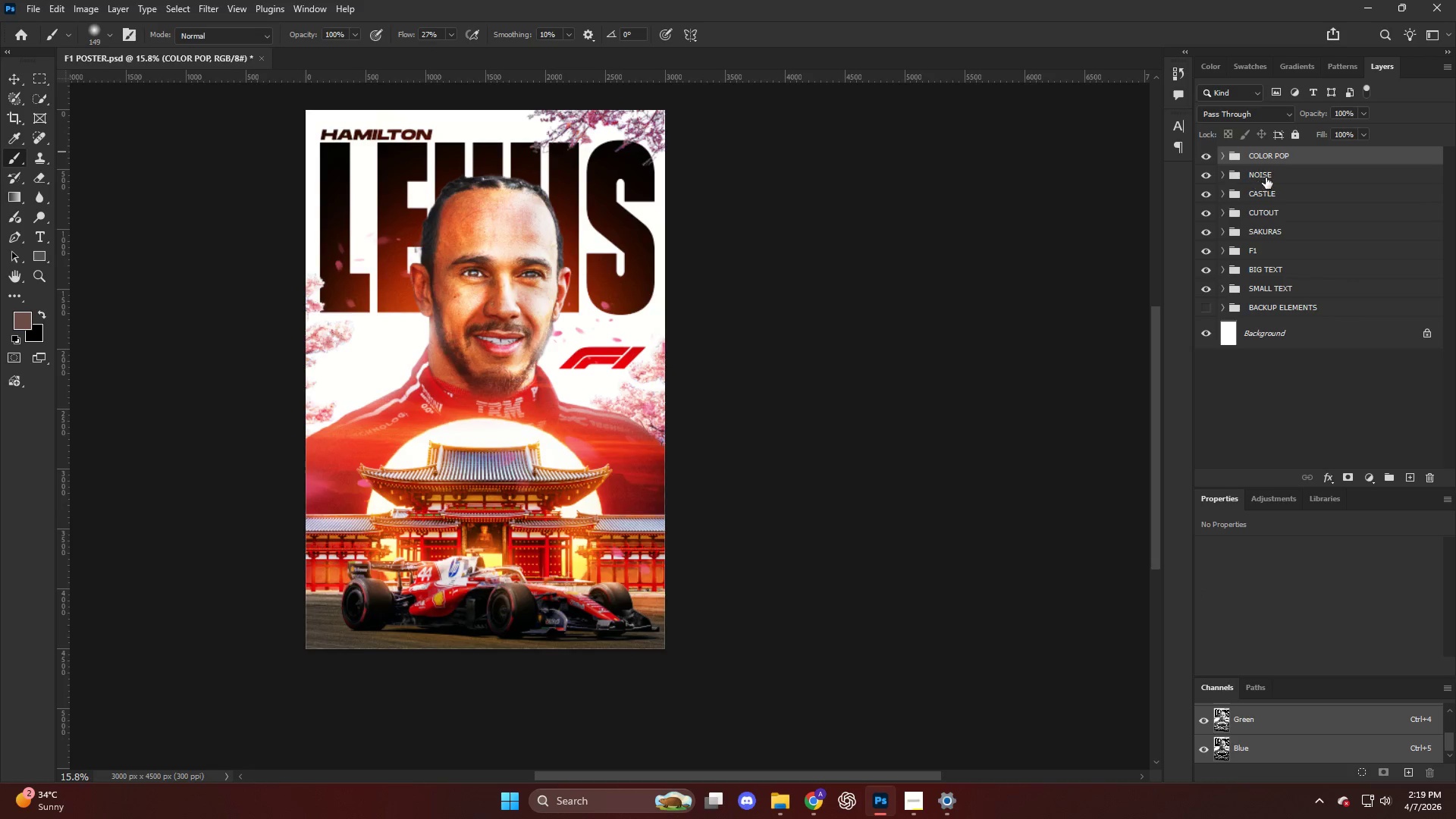 
key(Alt+Control+Shift+E)
 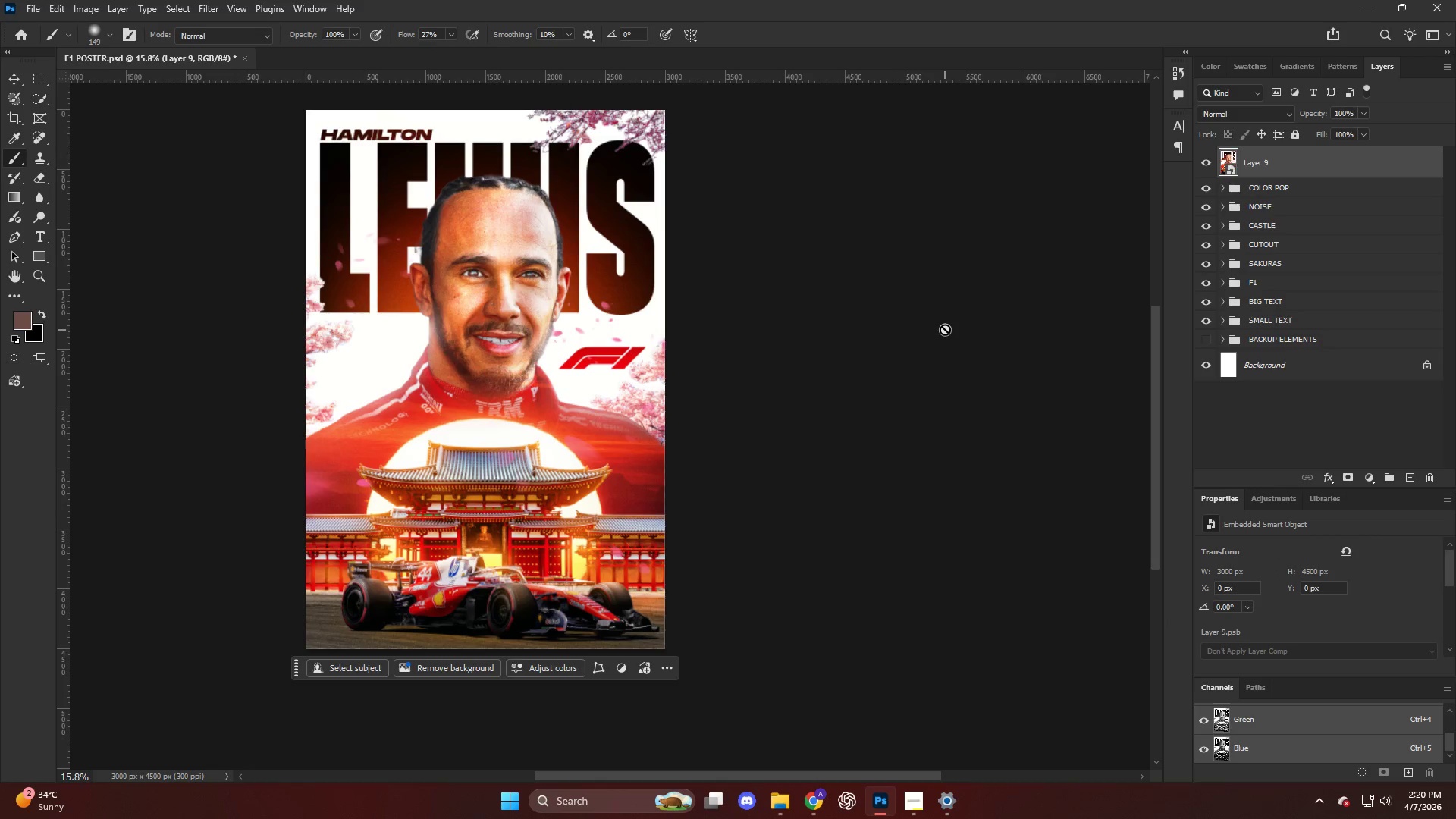 
left_click([922, 803])